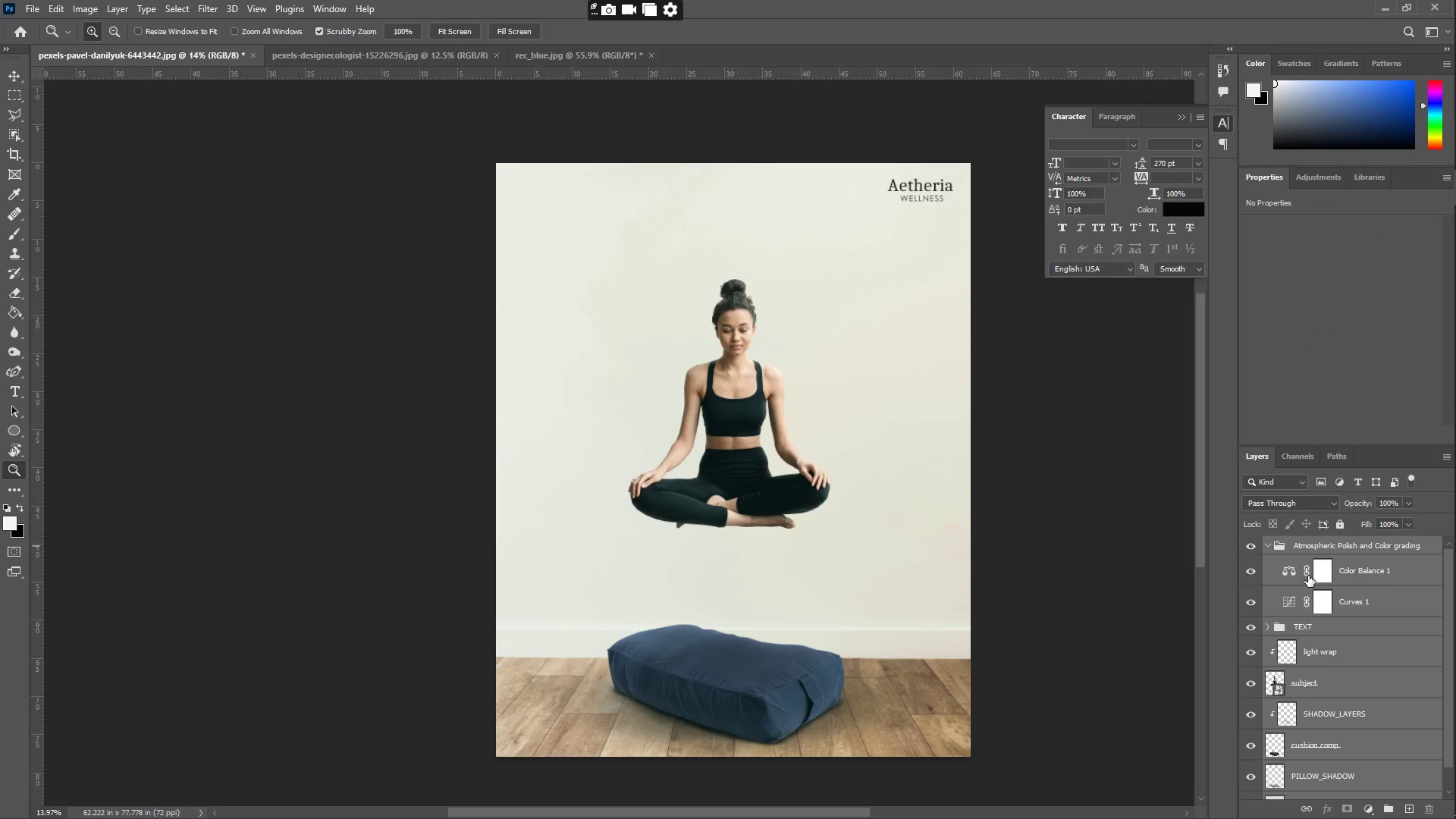 
scroll: coordinate [1362, 732], scroll_direction: up, amount: 5.0
 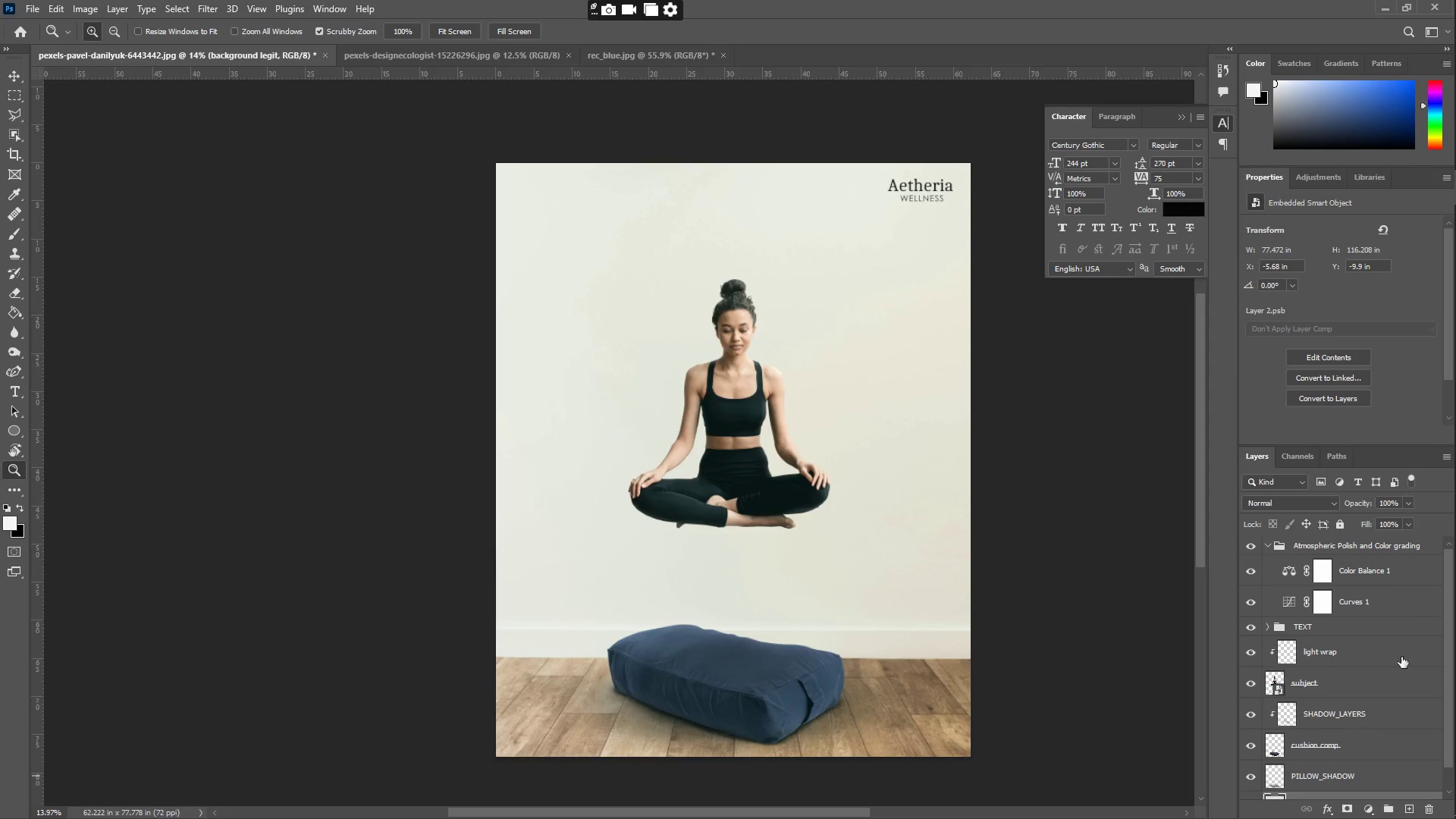 
left_click([1395, 546])
 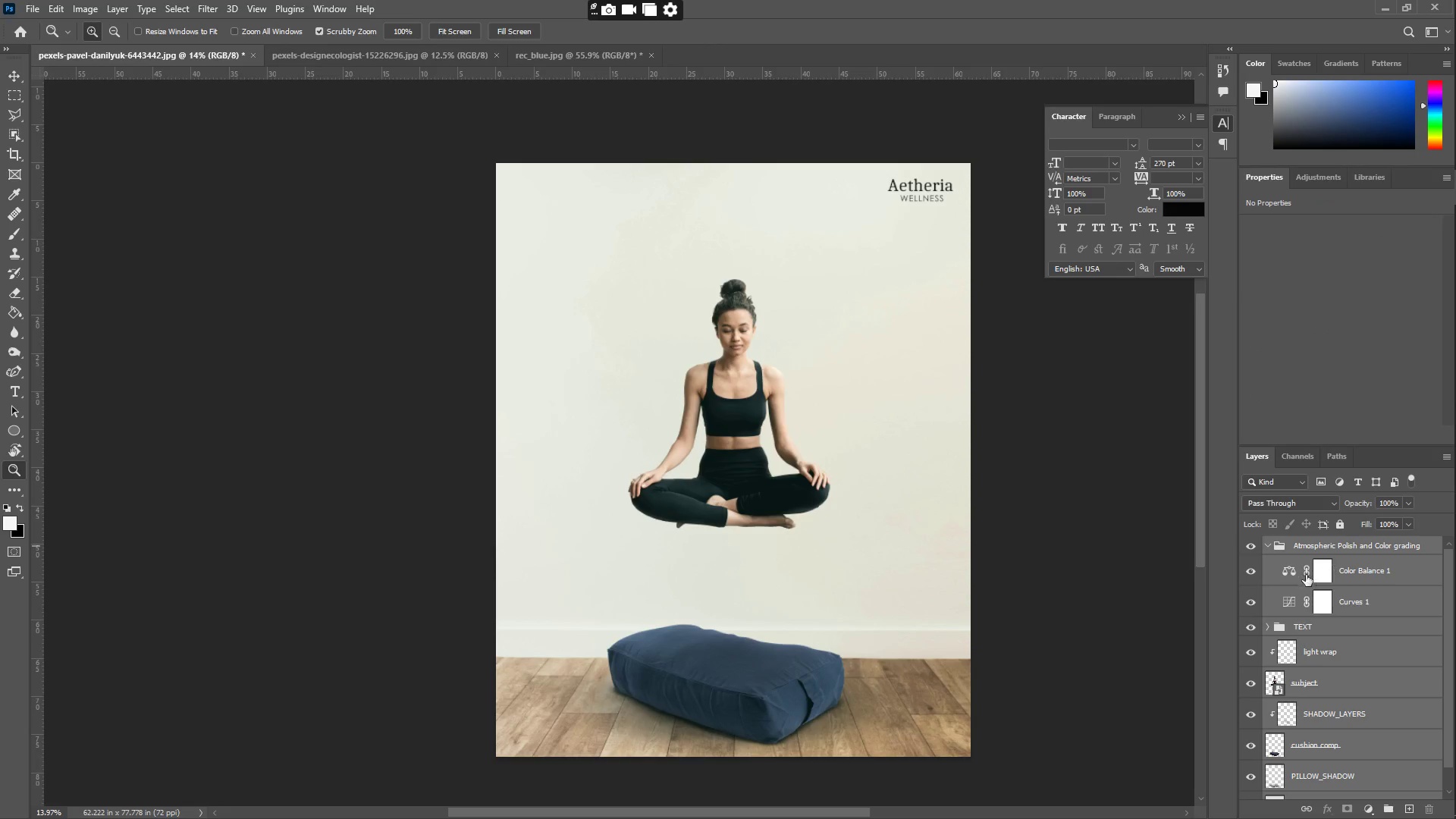 
hold_key(key=ControlLeft, duration=1.5)
 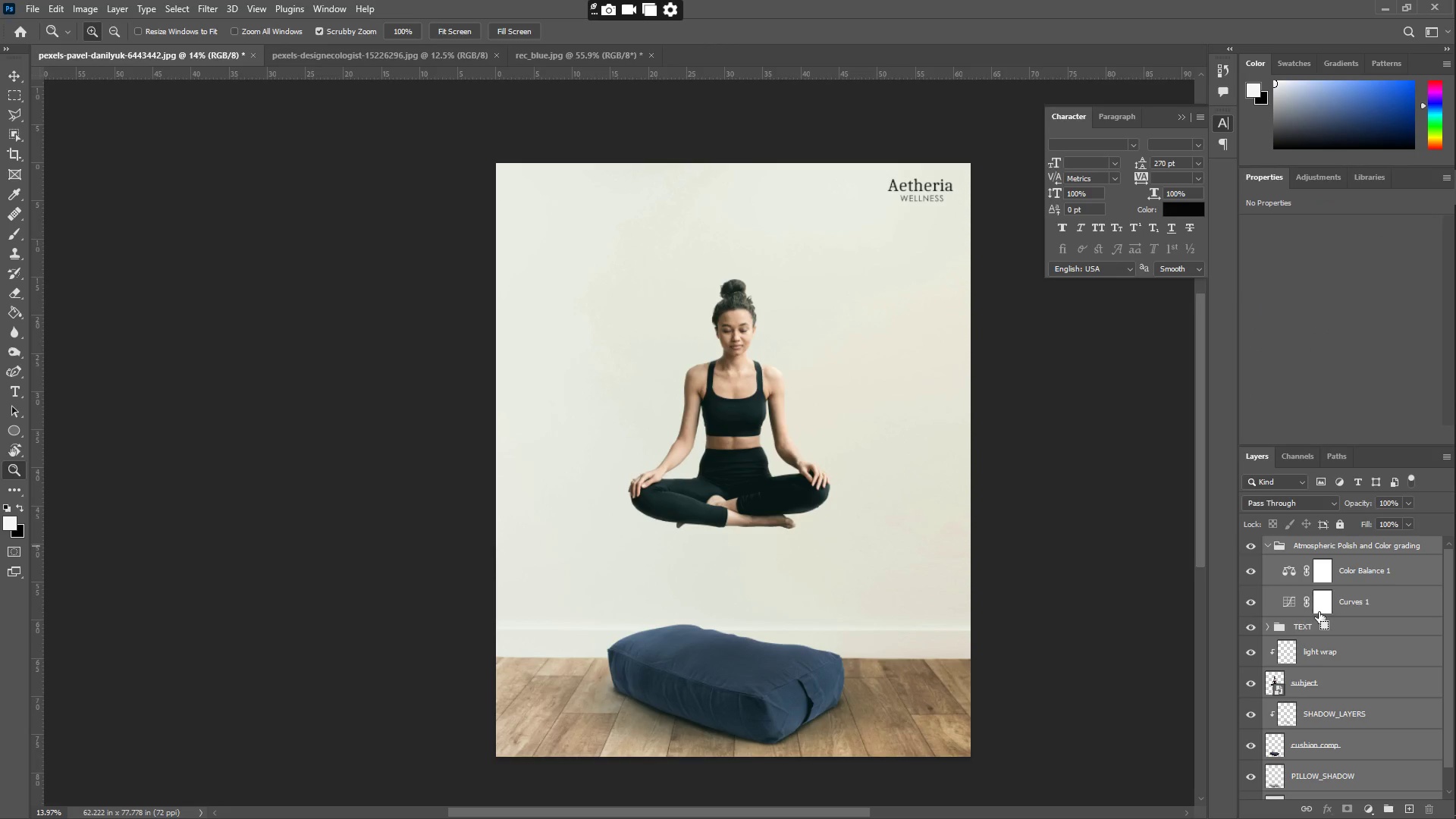 
key(Control+ControlLeft)
 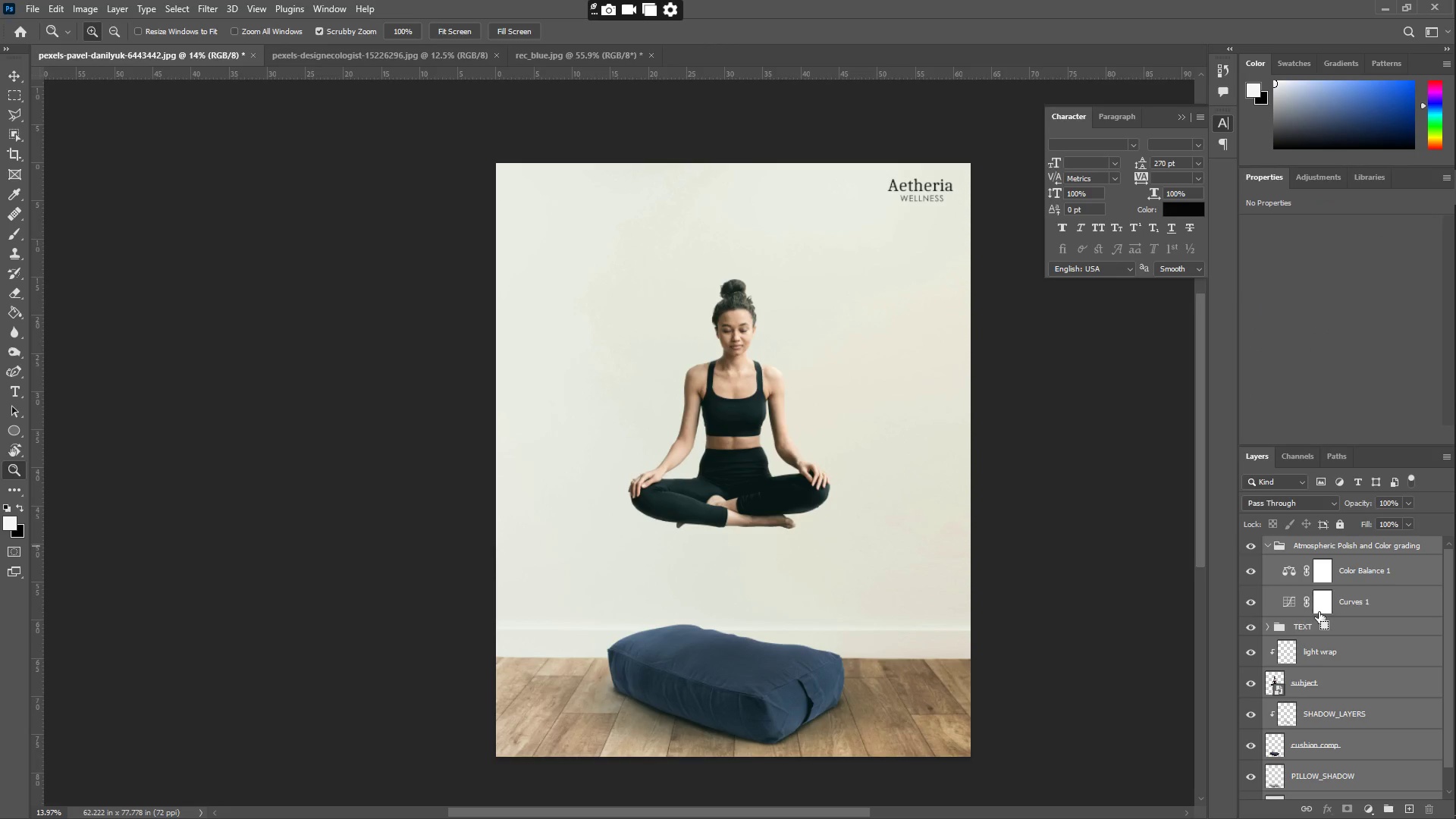 
key(Control+ControlLeft)
 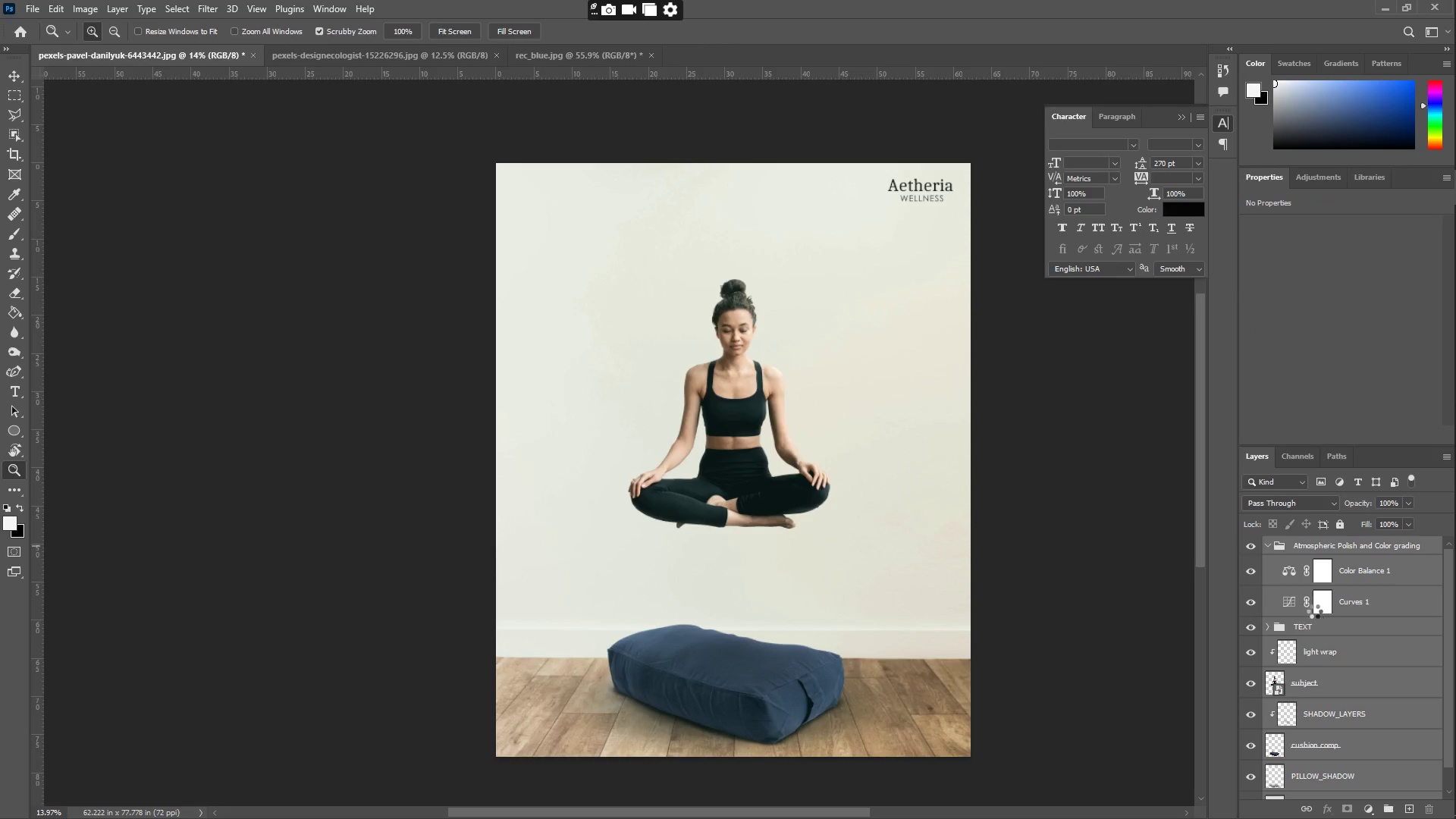 
key(Control+C)
 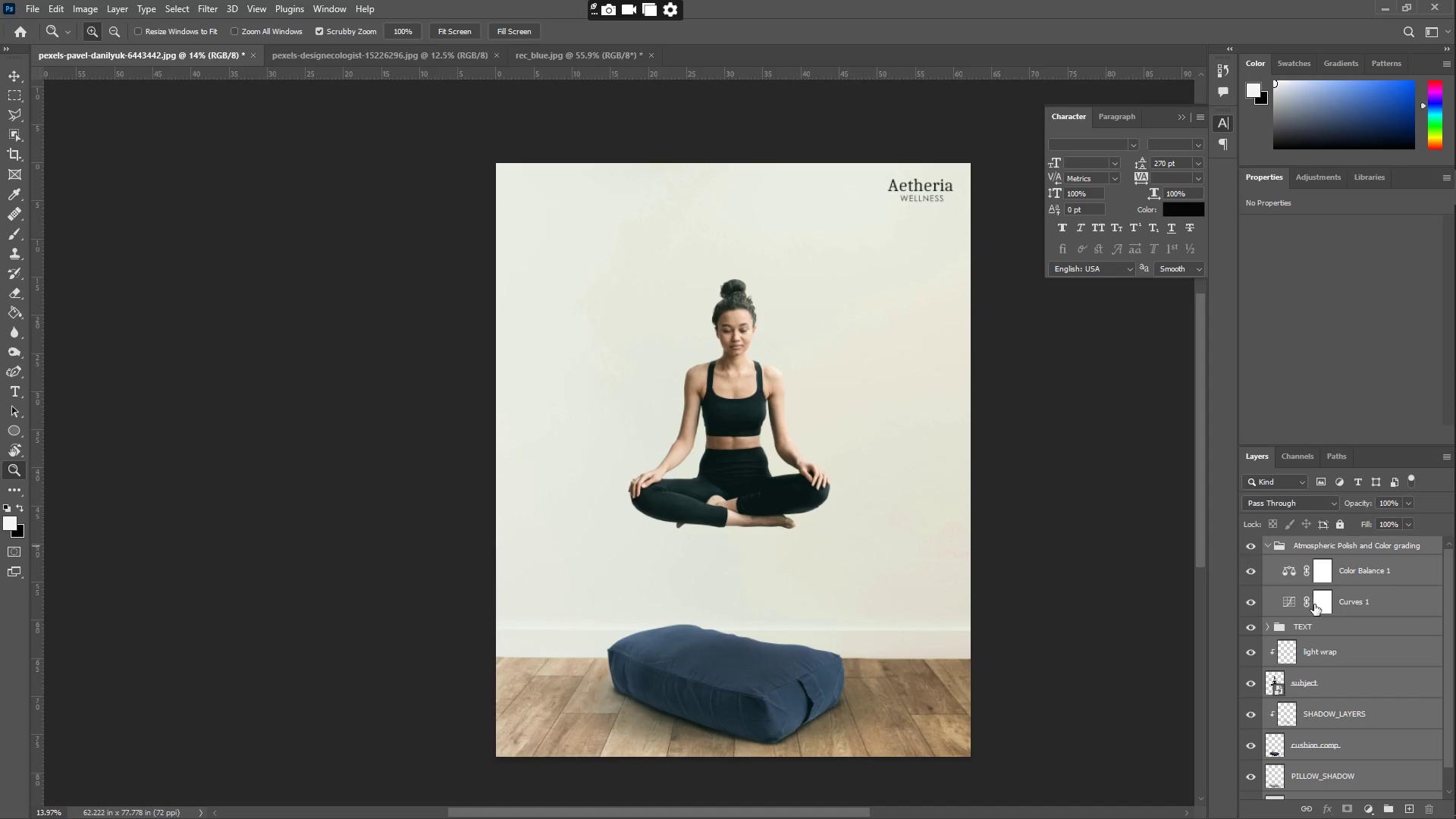 
scroll: coordinate [1318, 679], scroll_direction: down, amount: 6.0
 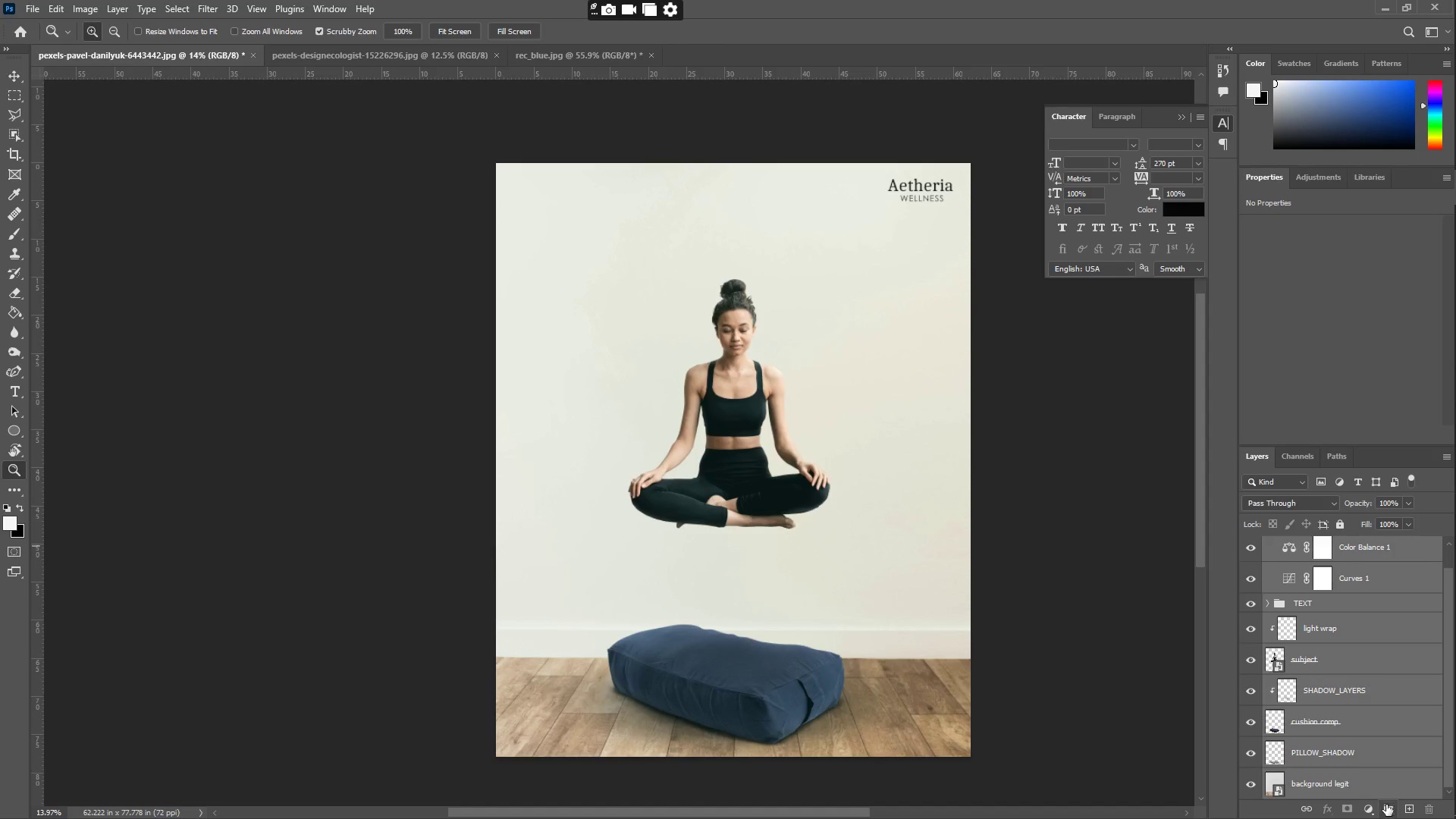 
left_click([1387, 809])
 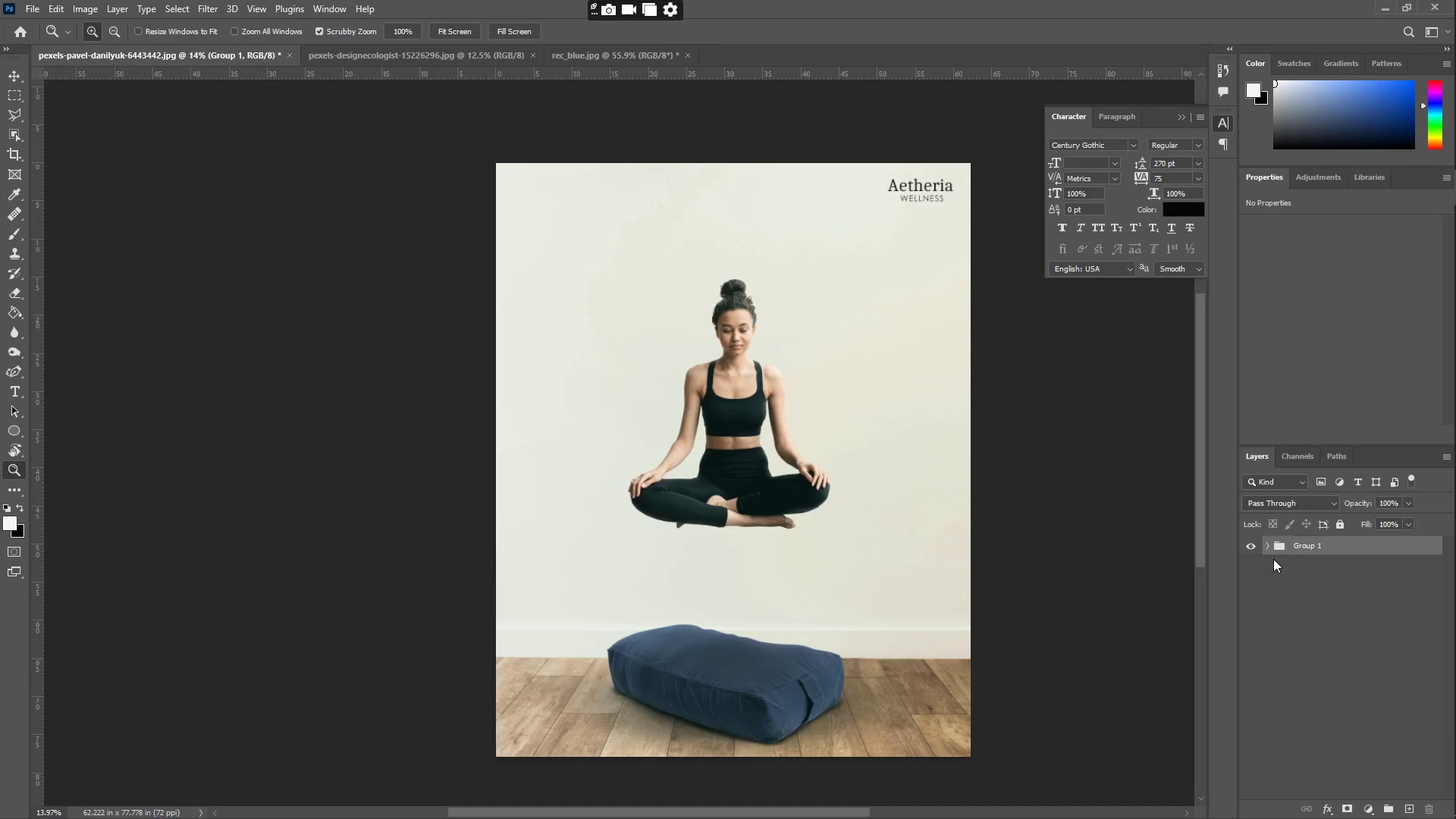 
left_click([1313, 607])
 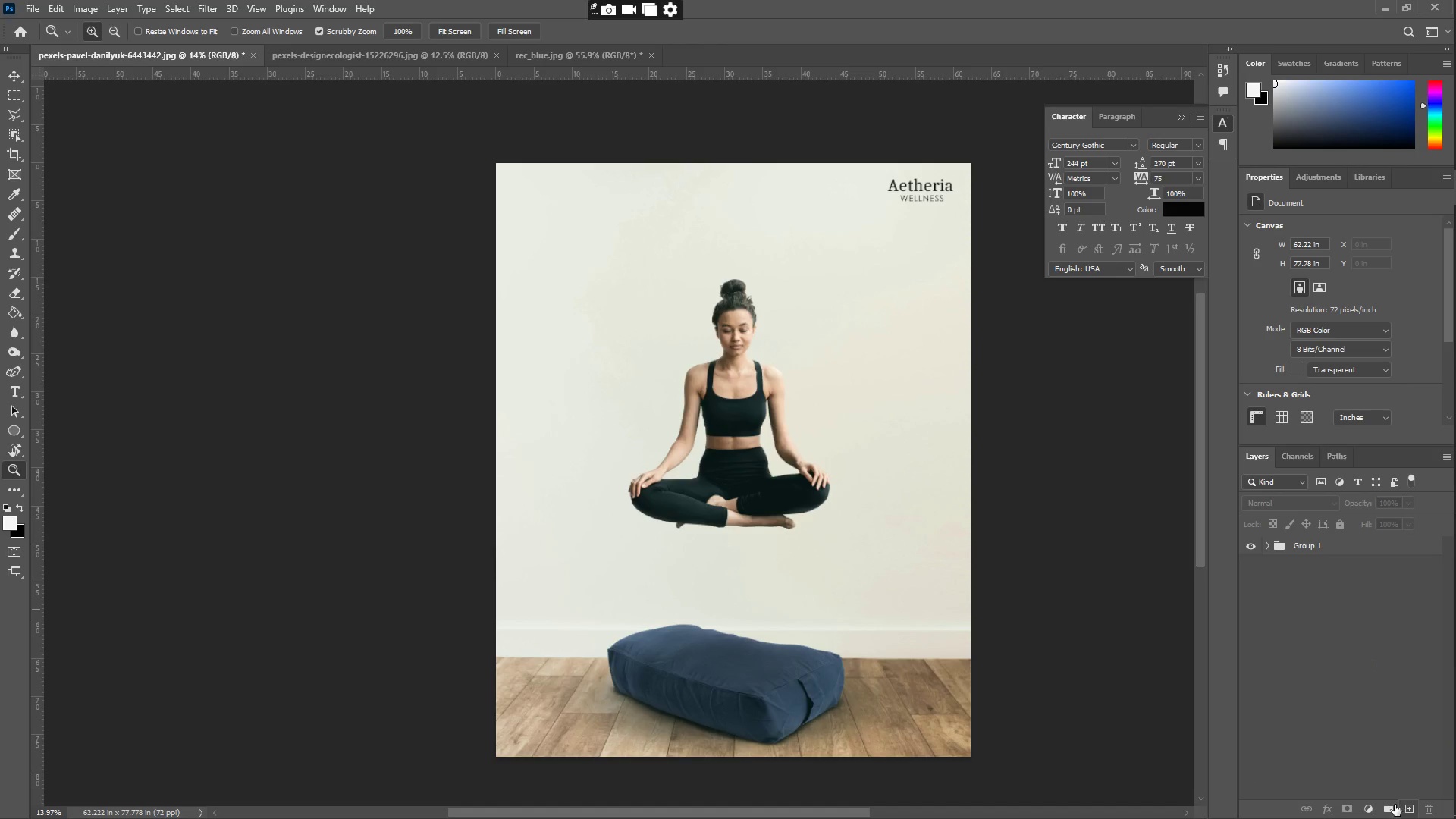 
left_click([1392, 805])
 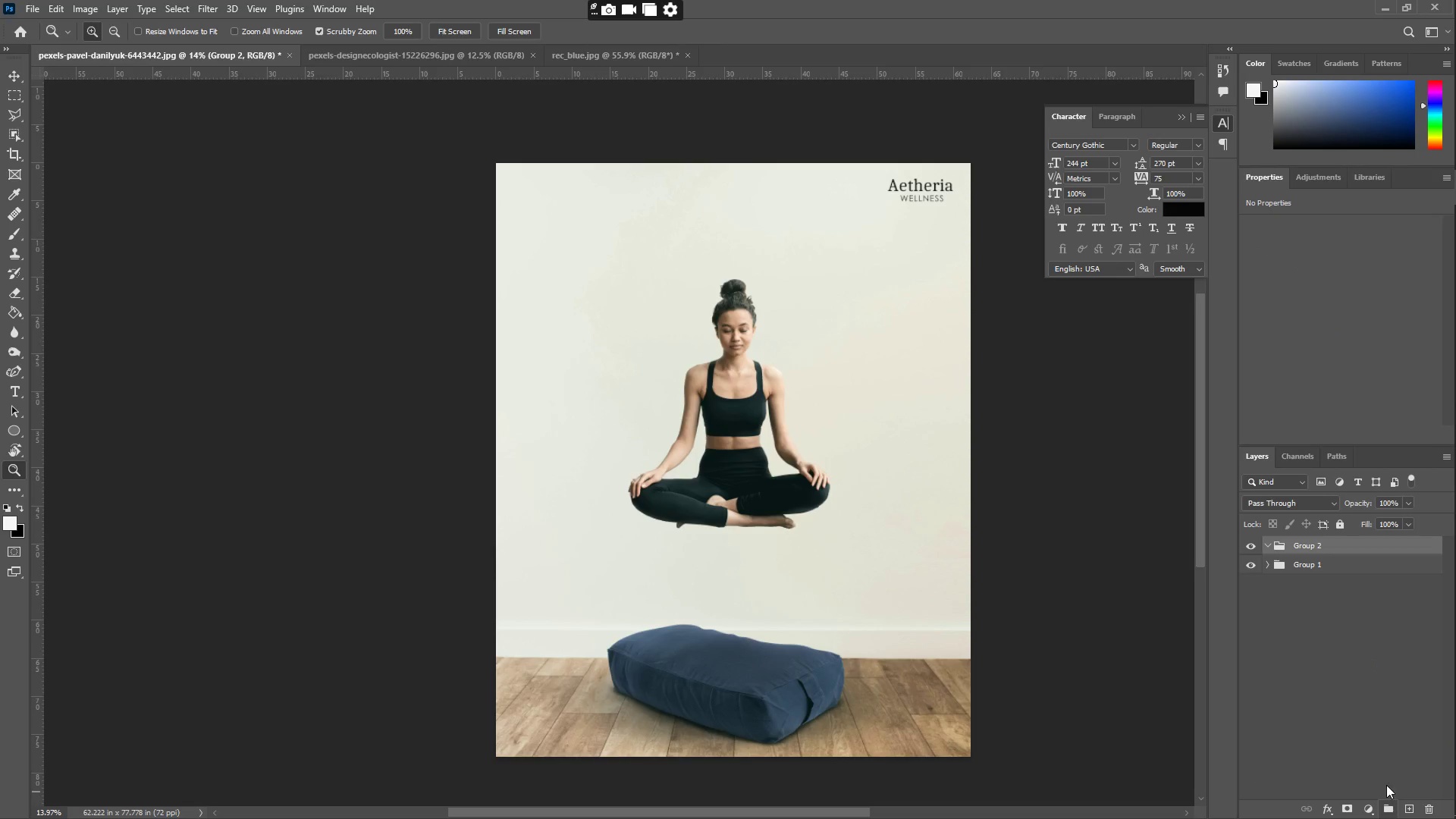 
key(Control+V)
 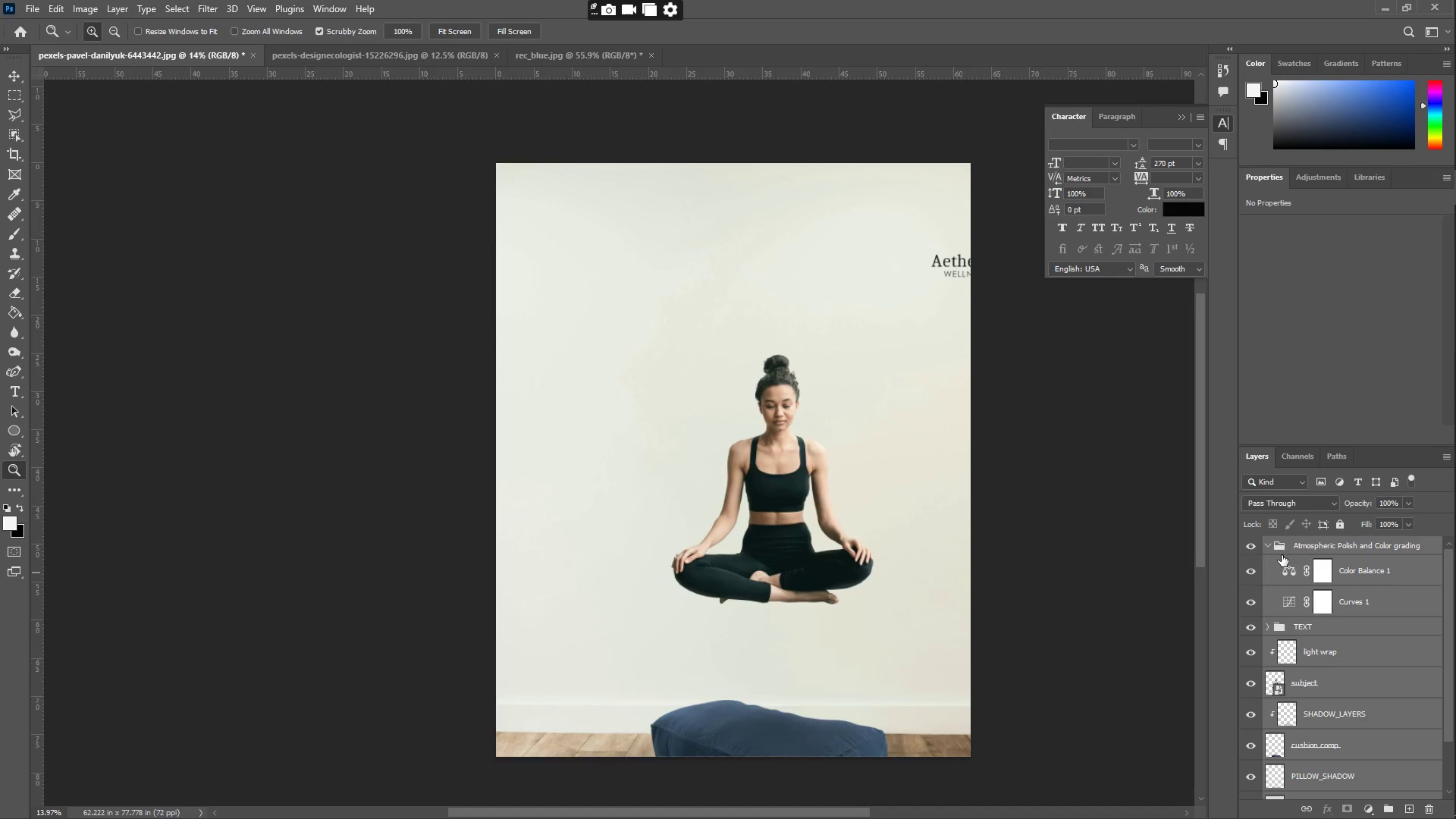 
scroll: coordinate [1289, 585], scroll_direction: up, amount: 2.0
 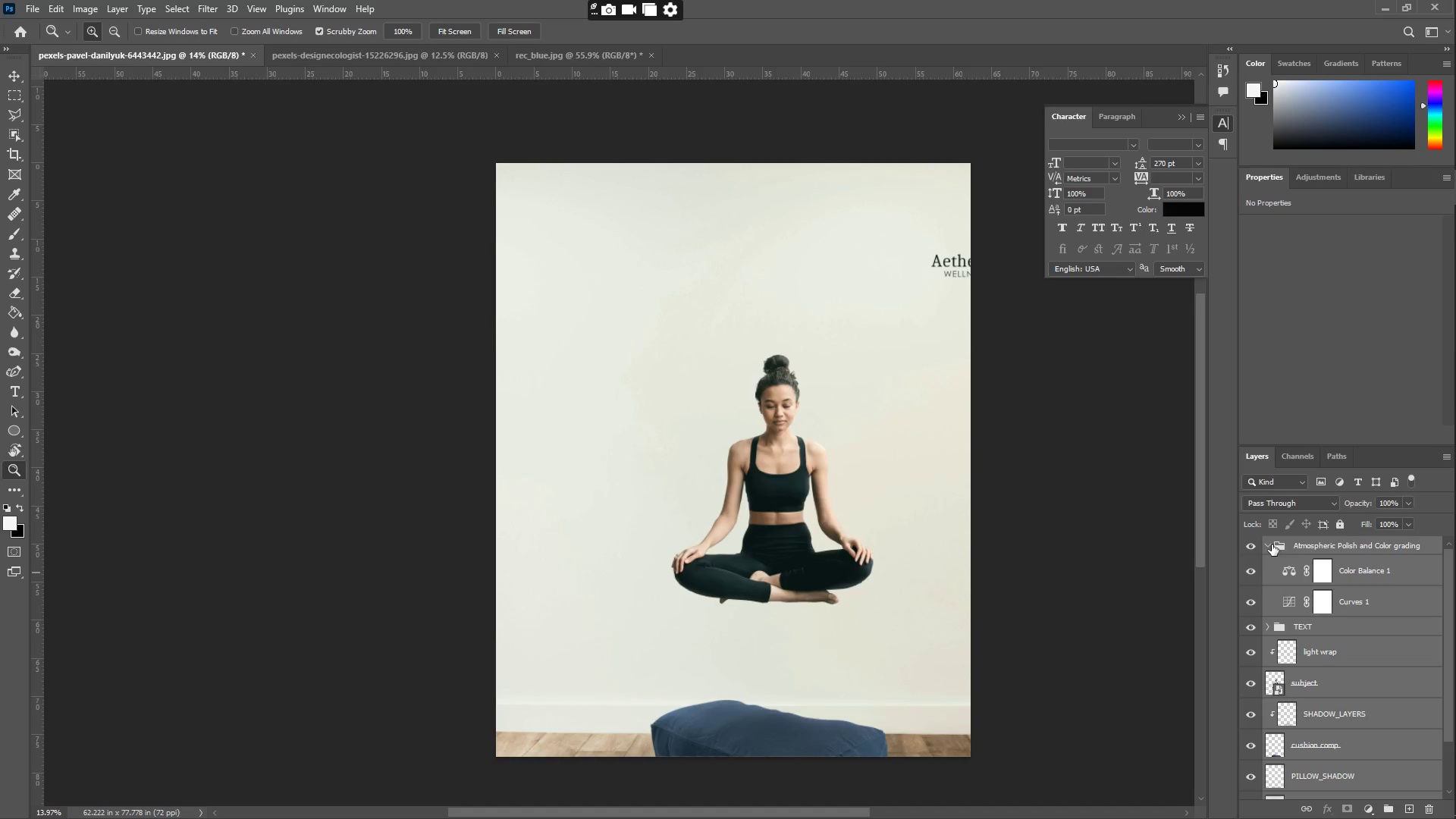 
left_click([1268, 543])
 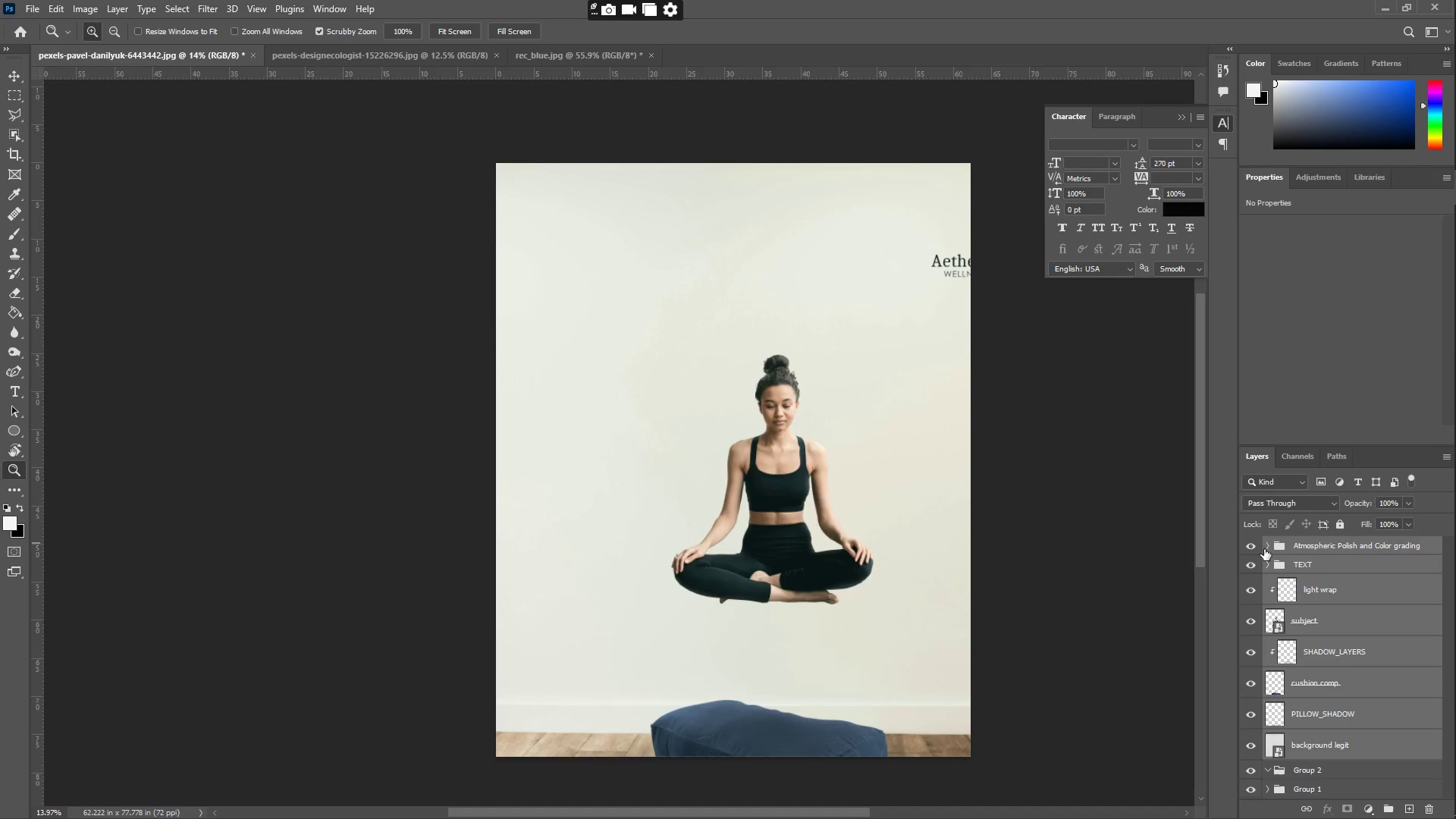 
left_click([1269, 546])
 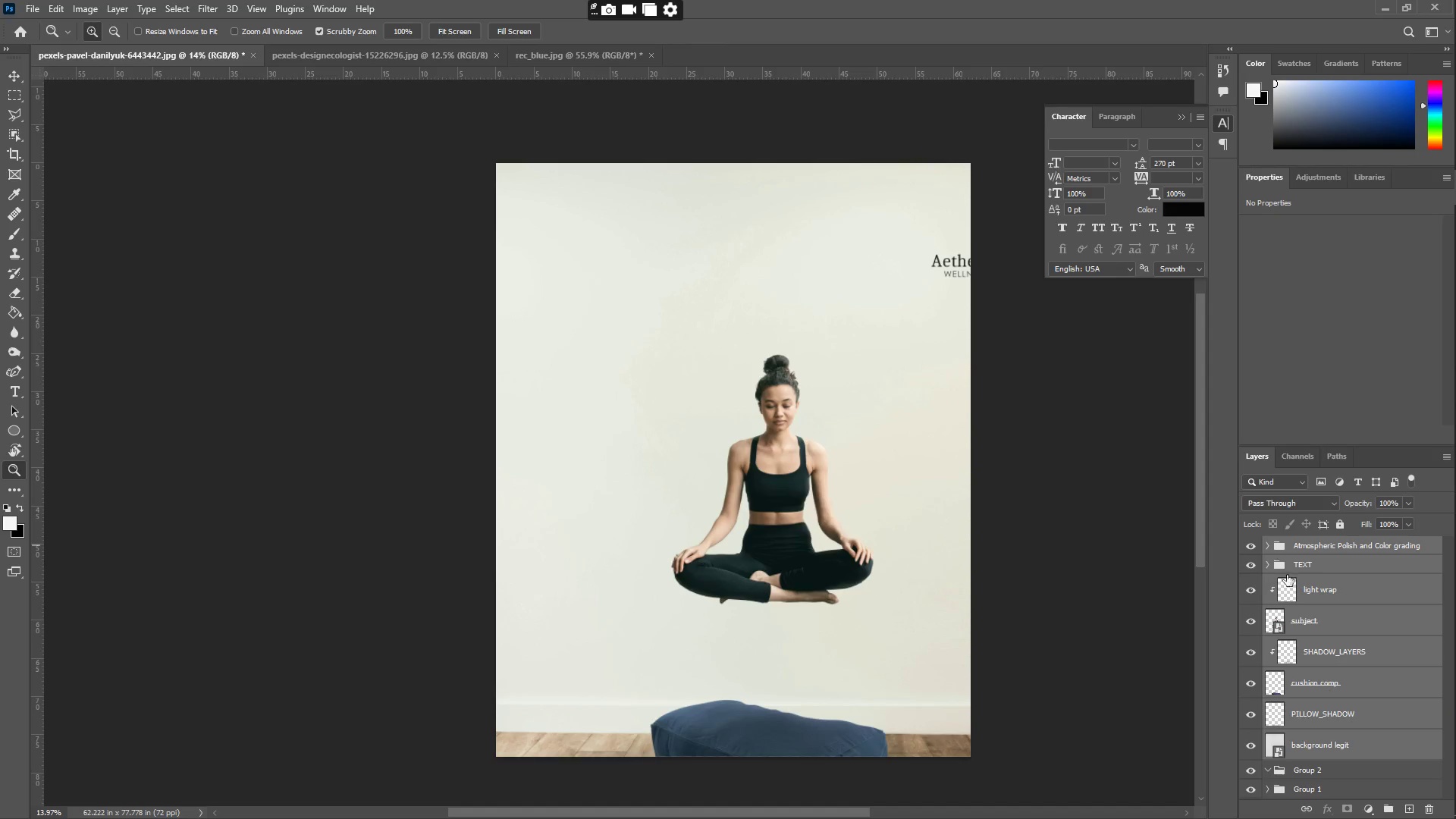 
left_click_drag(start_coordinate=[1340, 743], to_coordinate=[1318, 774])
 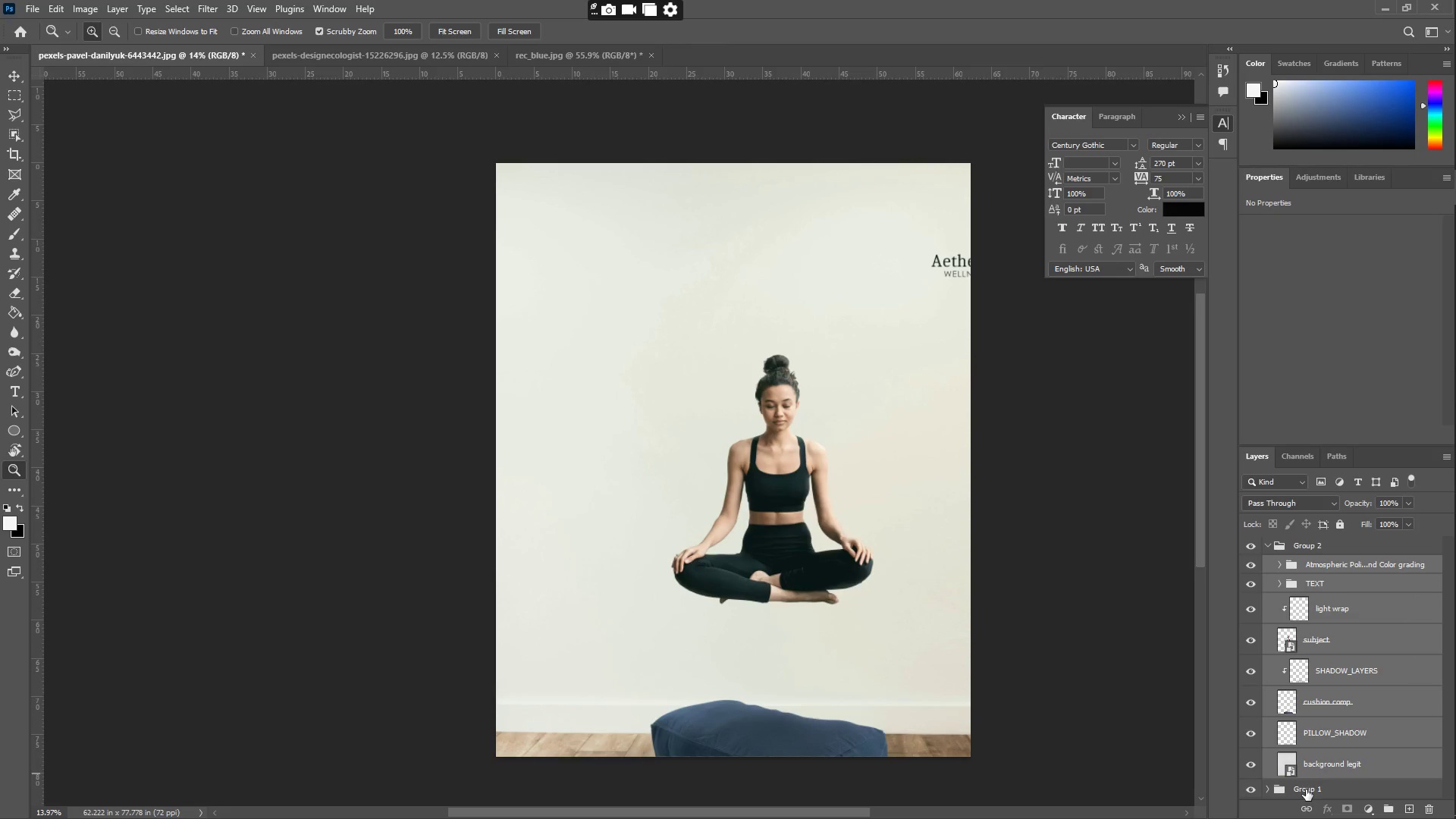 
scroll: coordinate [1303, 783], scroll_direction: down, amount: 2.0
 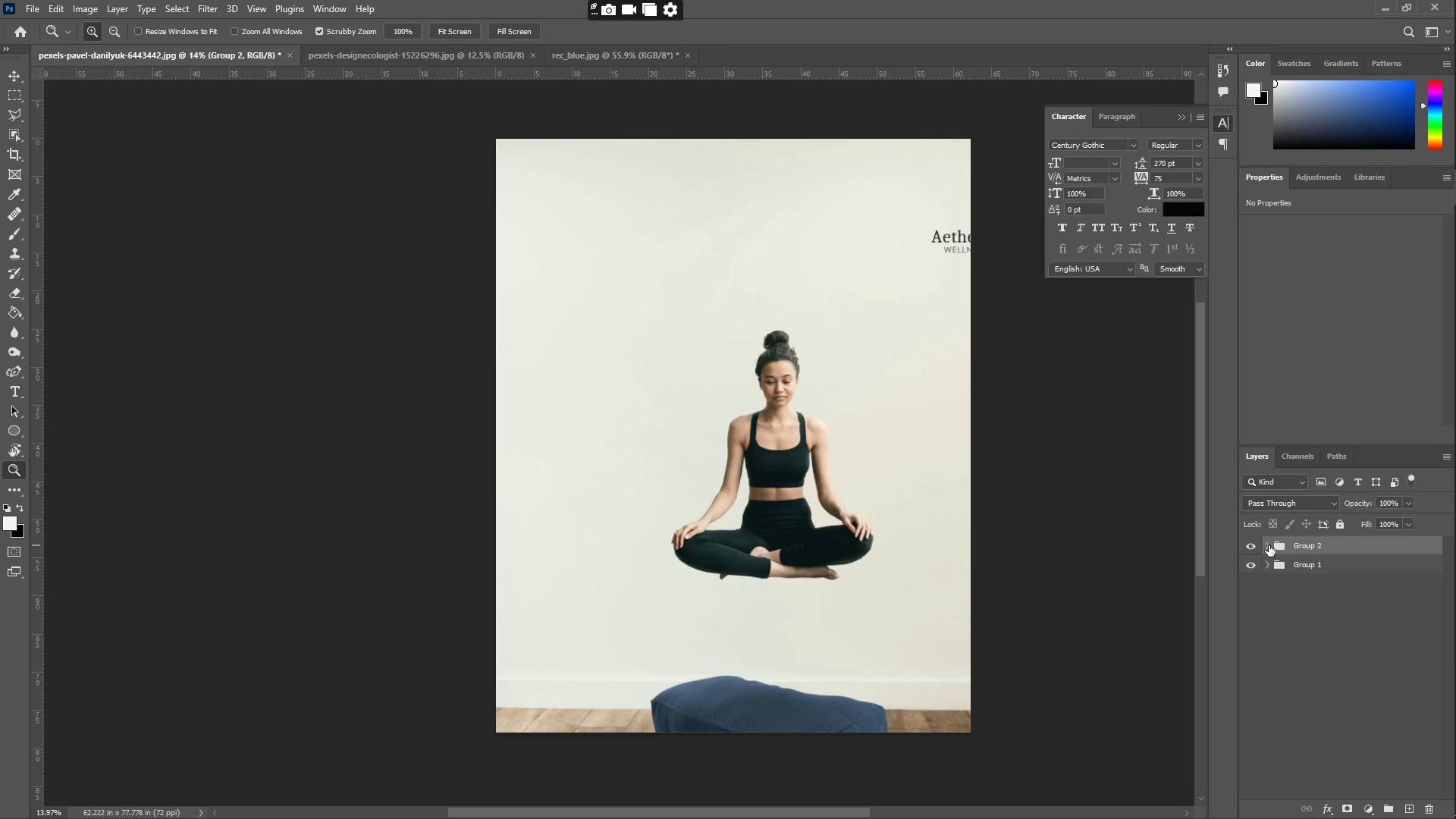 
left_click_drag(start_coordinate=[1294, 566], to_coordinate=[1285, 537])
 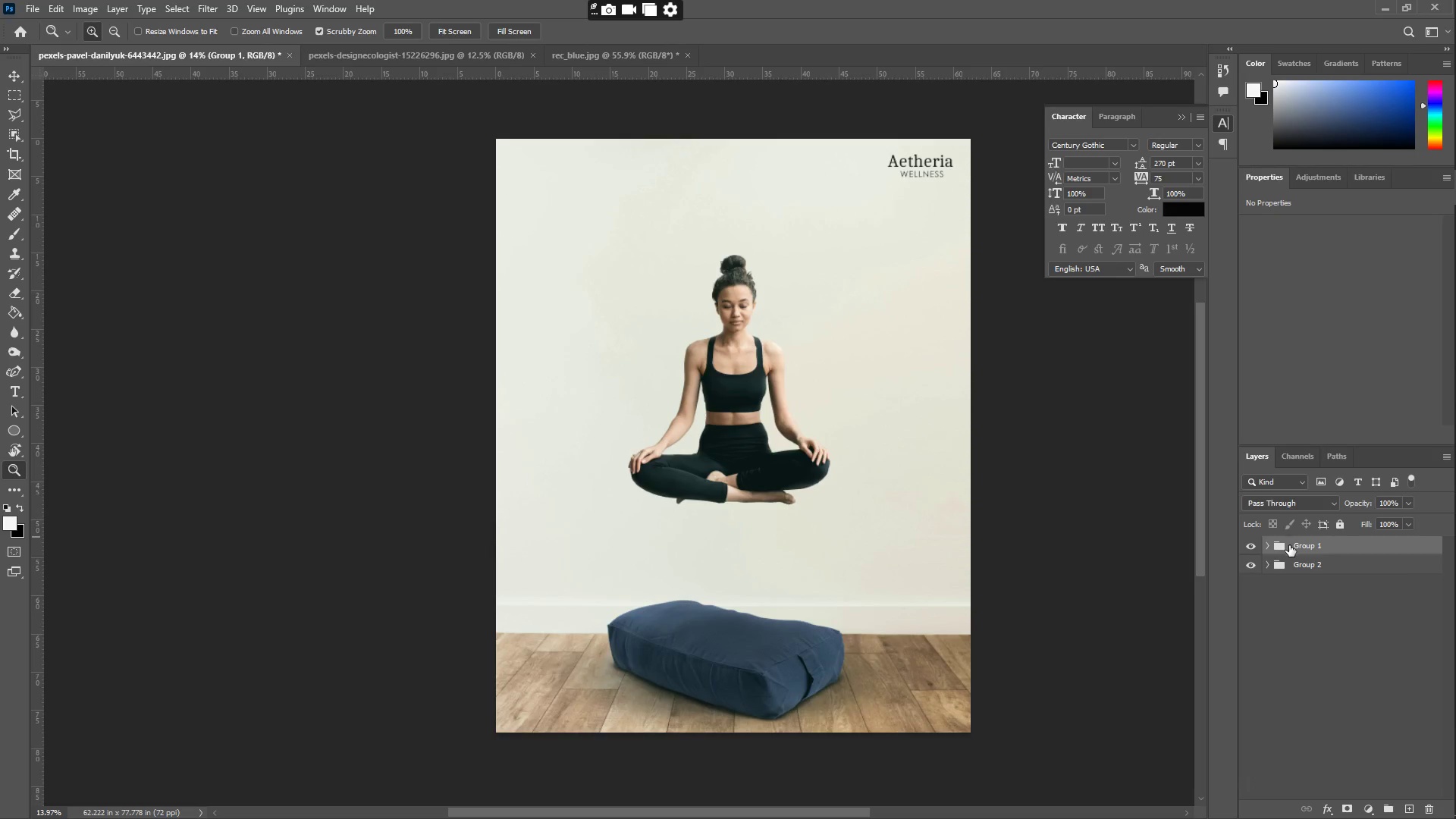 
left_click([1293, 545])
 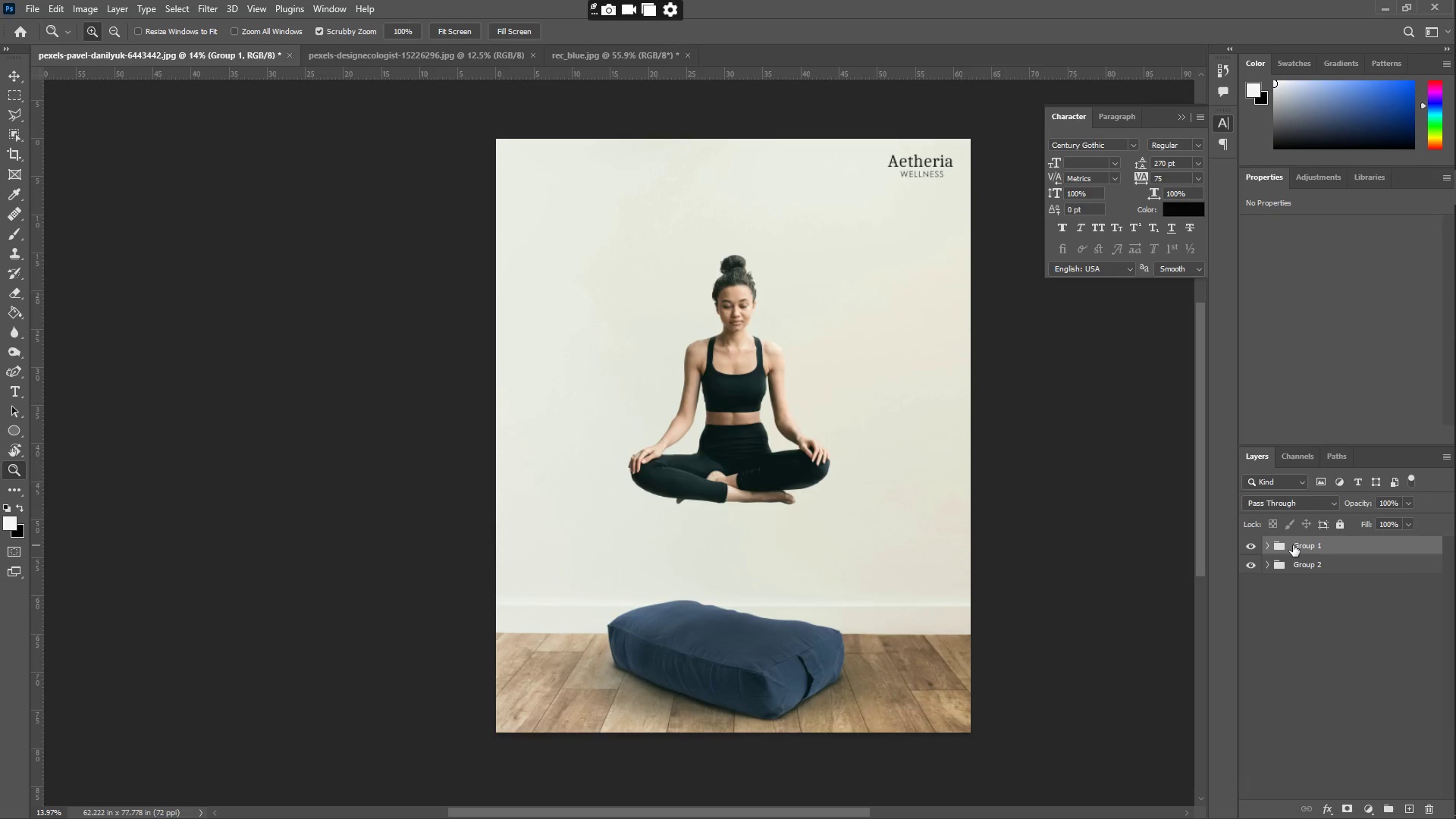 
right_click([1293, 545])
 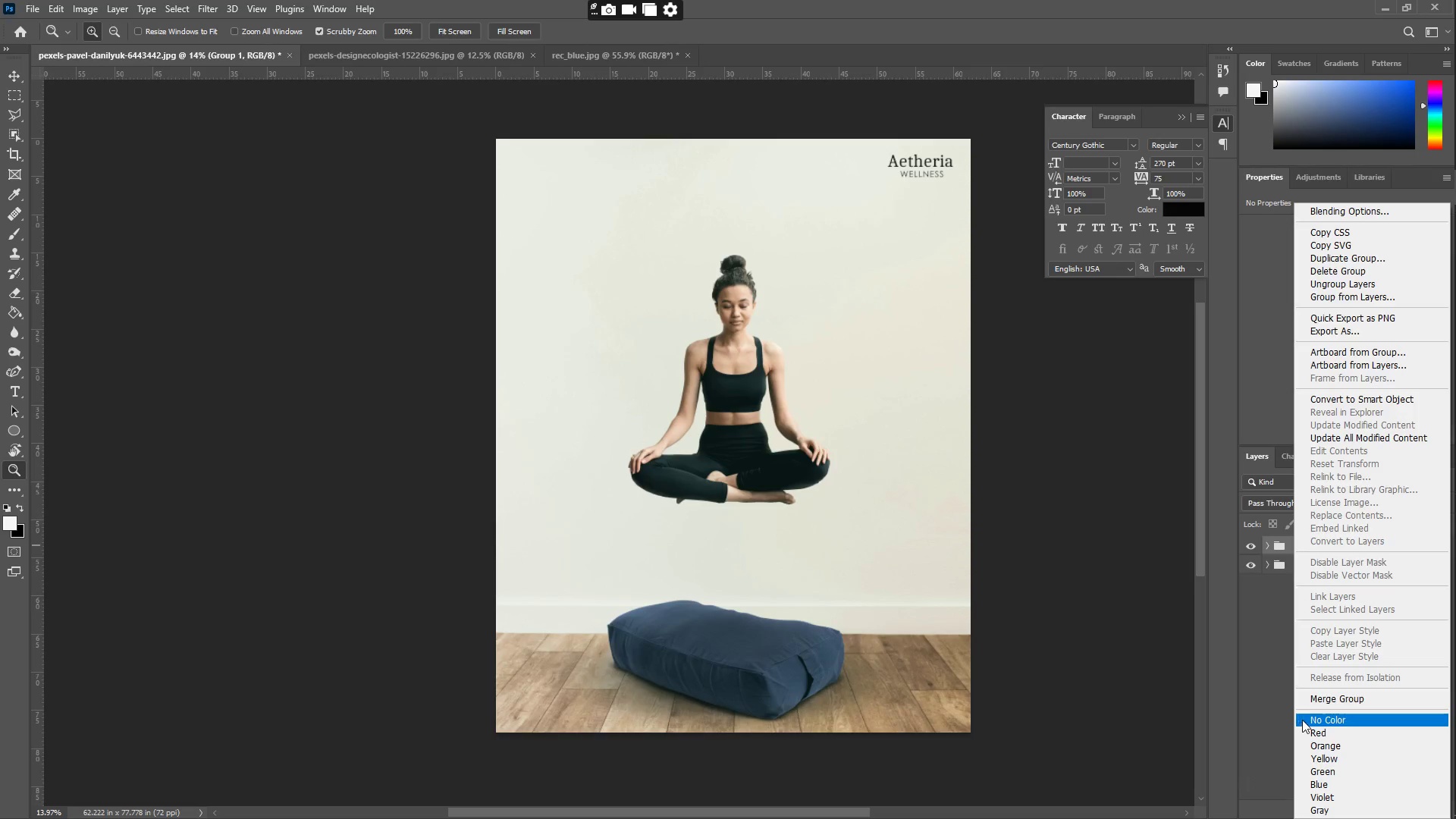 
left_click([1318, 701])
 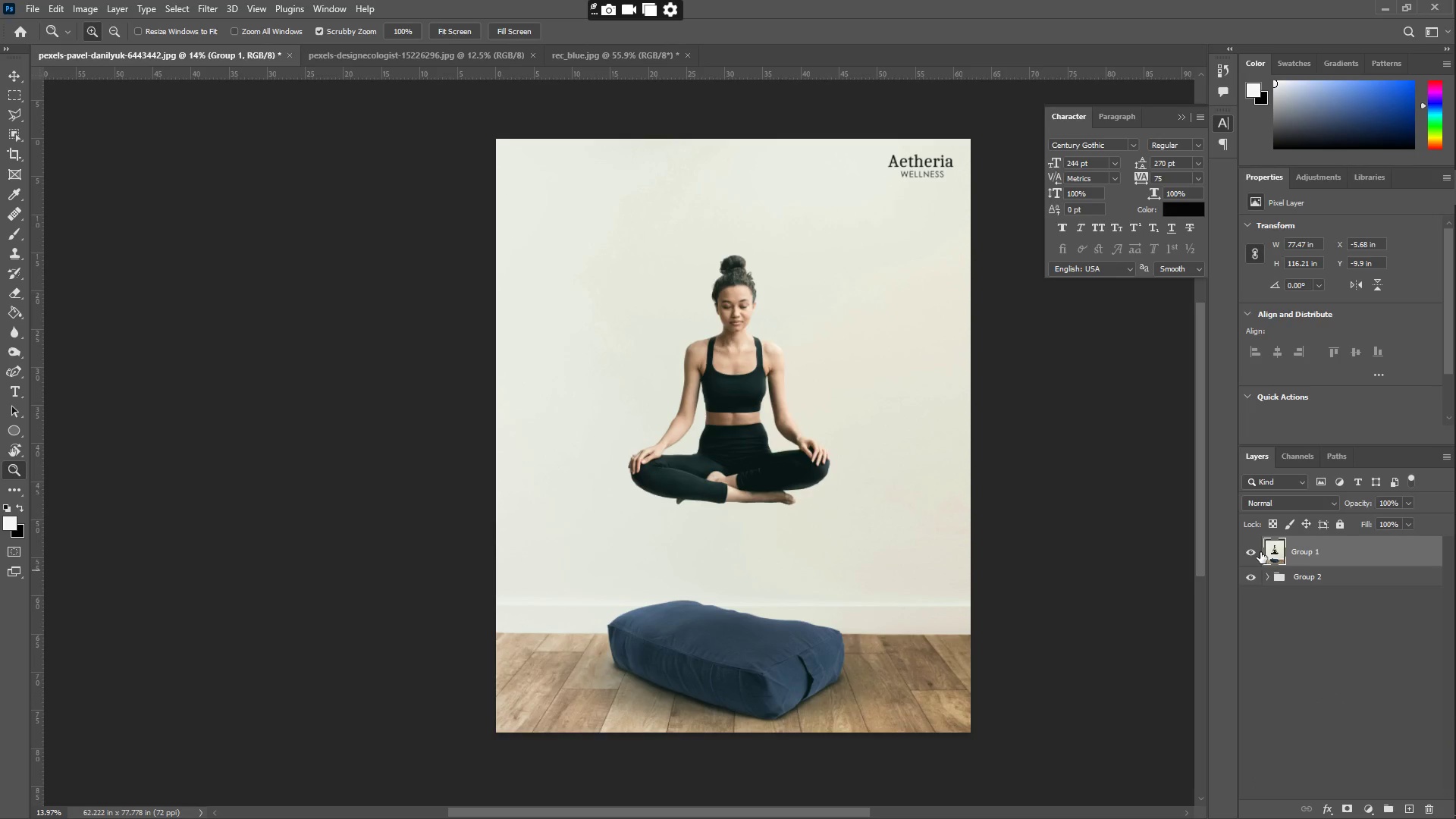 
double_click([1315, 552])
 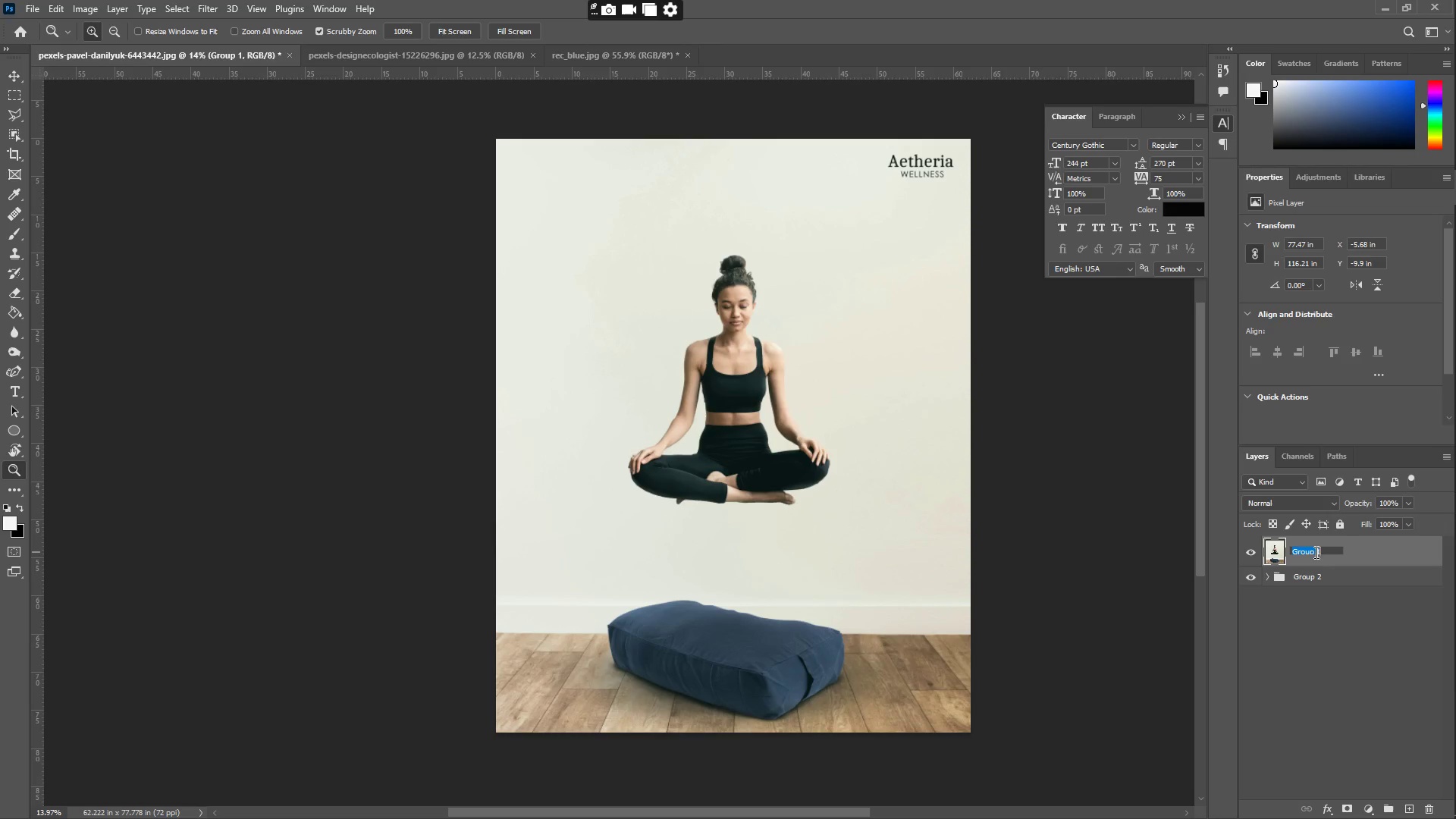 
type(merged group)
 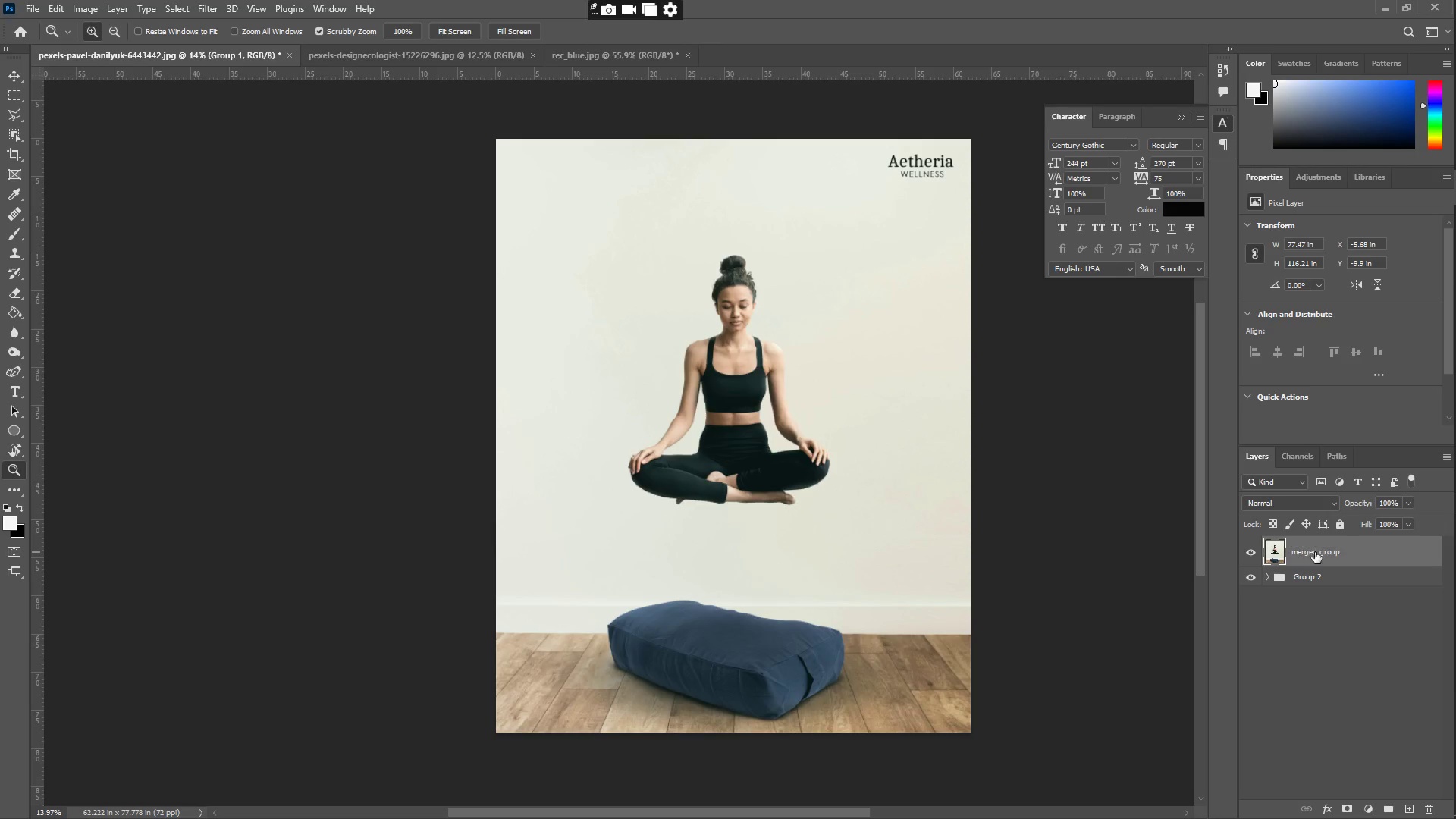 
key(Enter)
 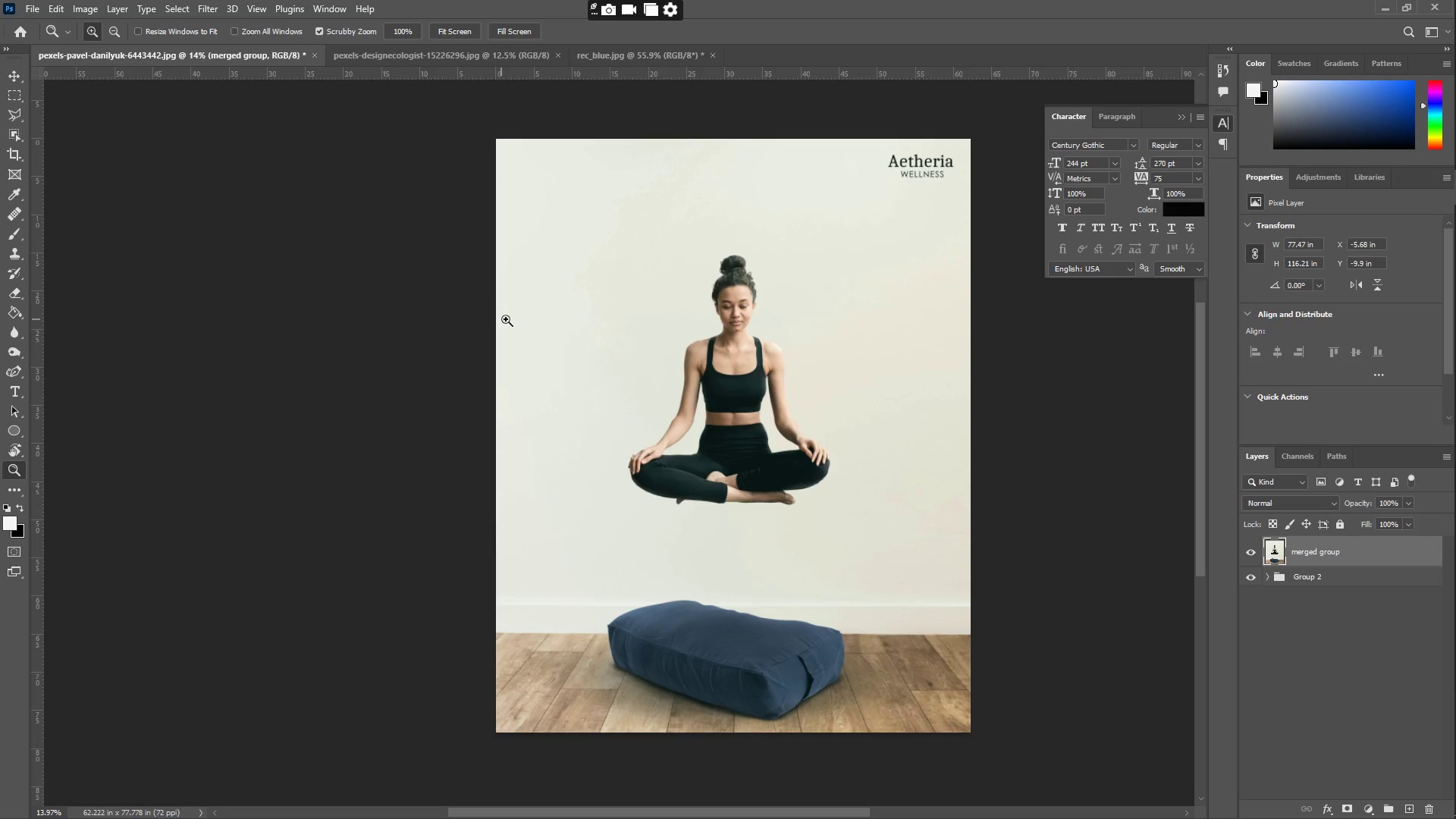 
wait(5.66)
 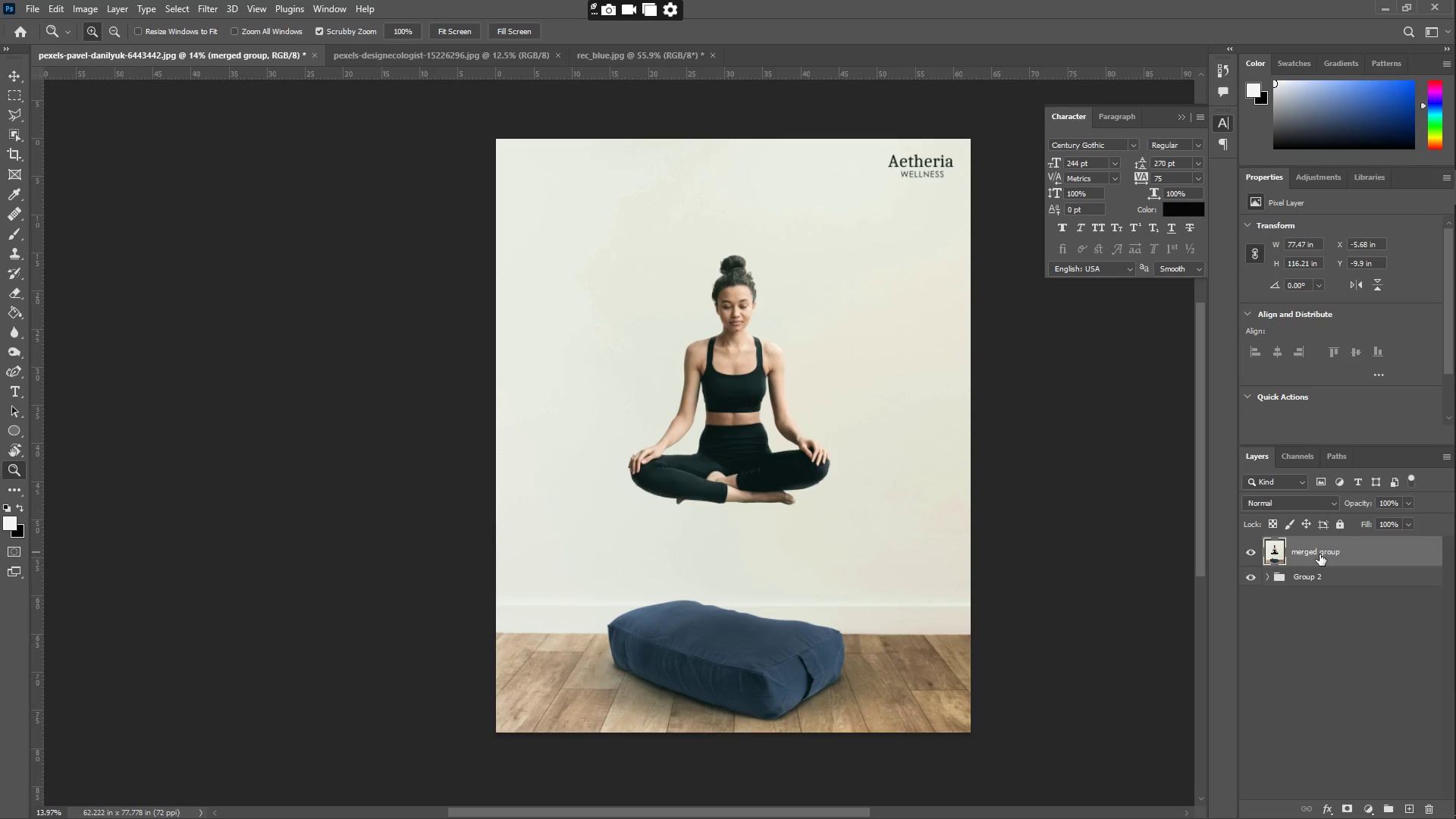 
left_click([92, 11])
 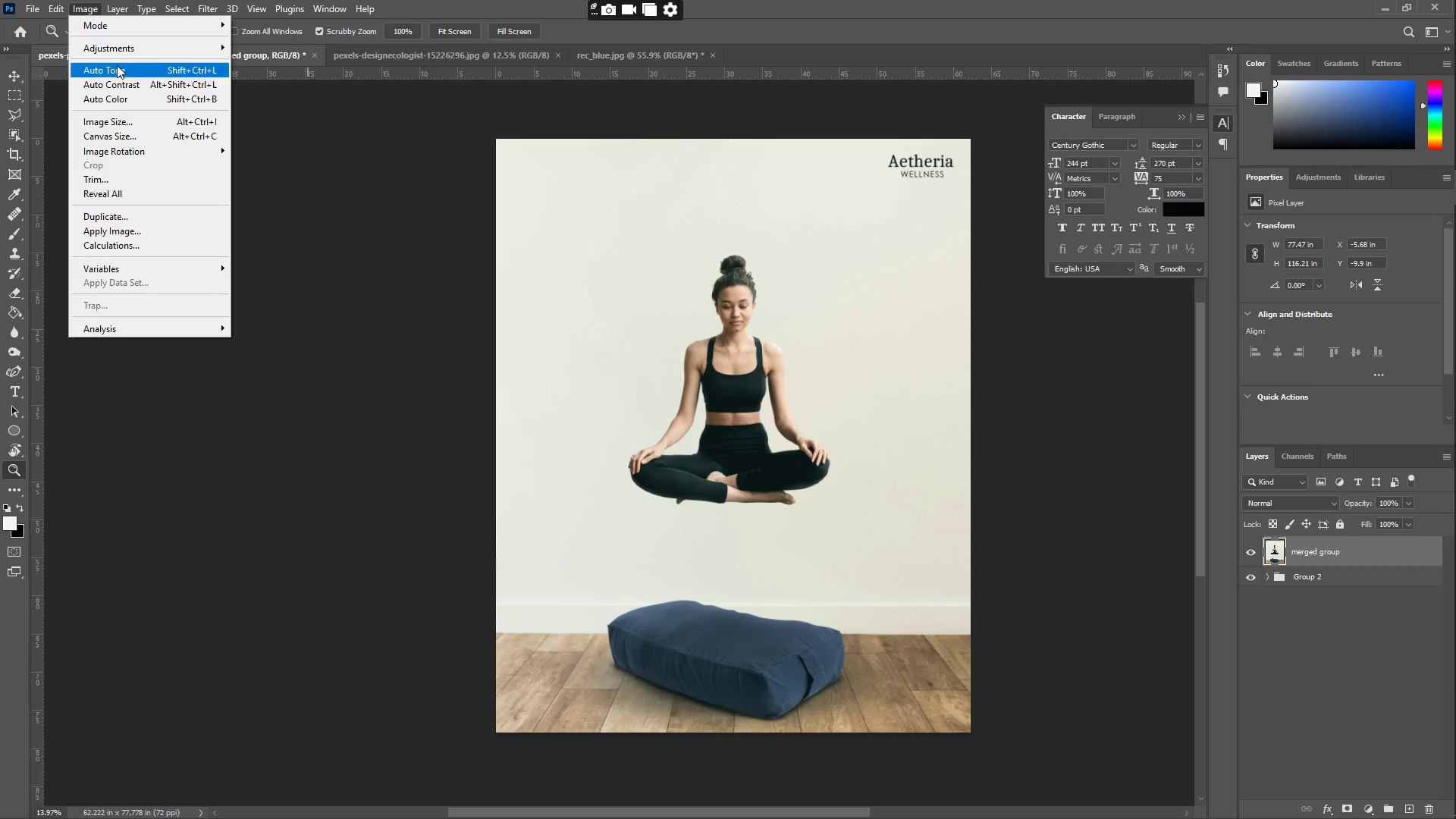 